 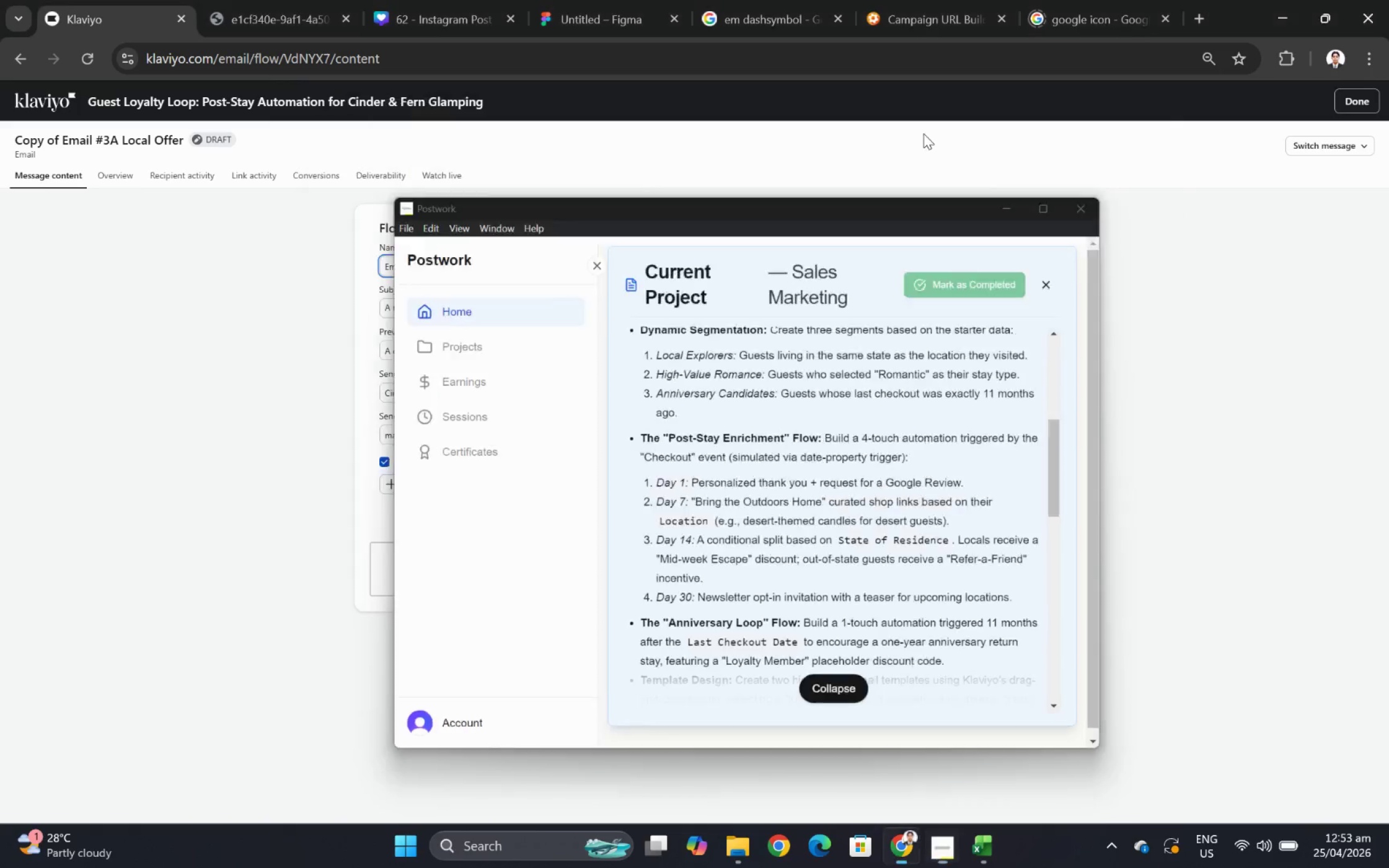 
key(Control+V)
 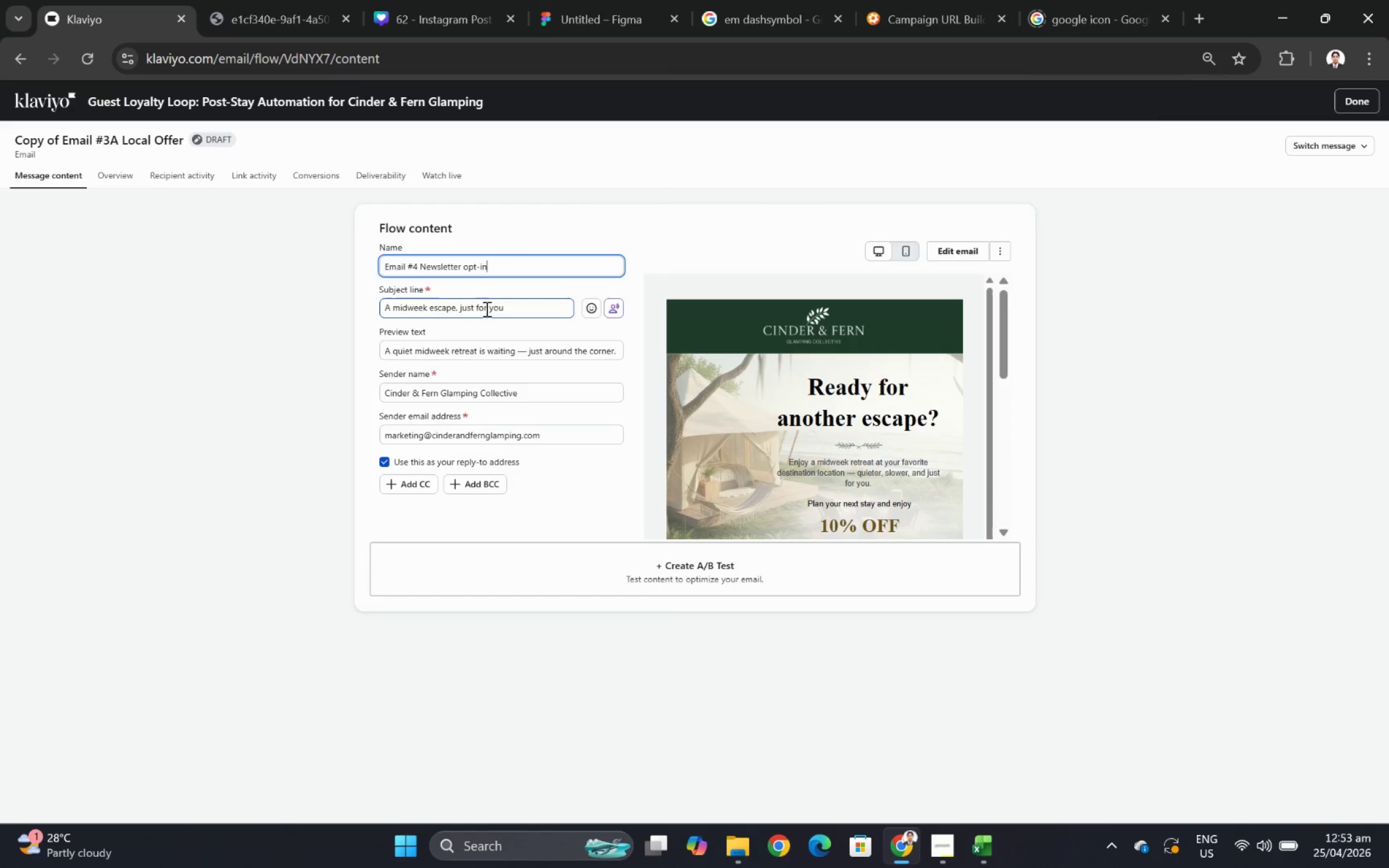 
double_click([470, 309])
 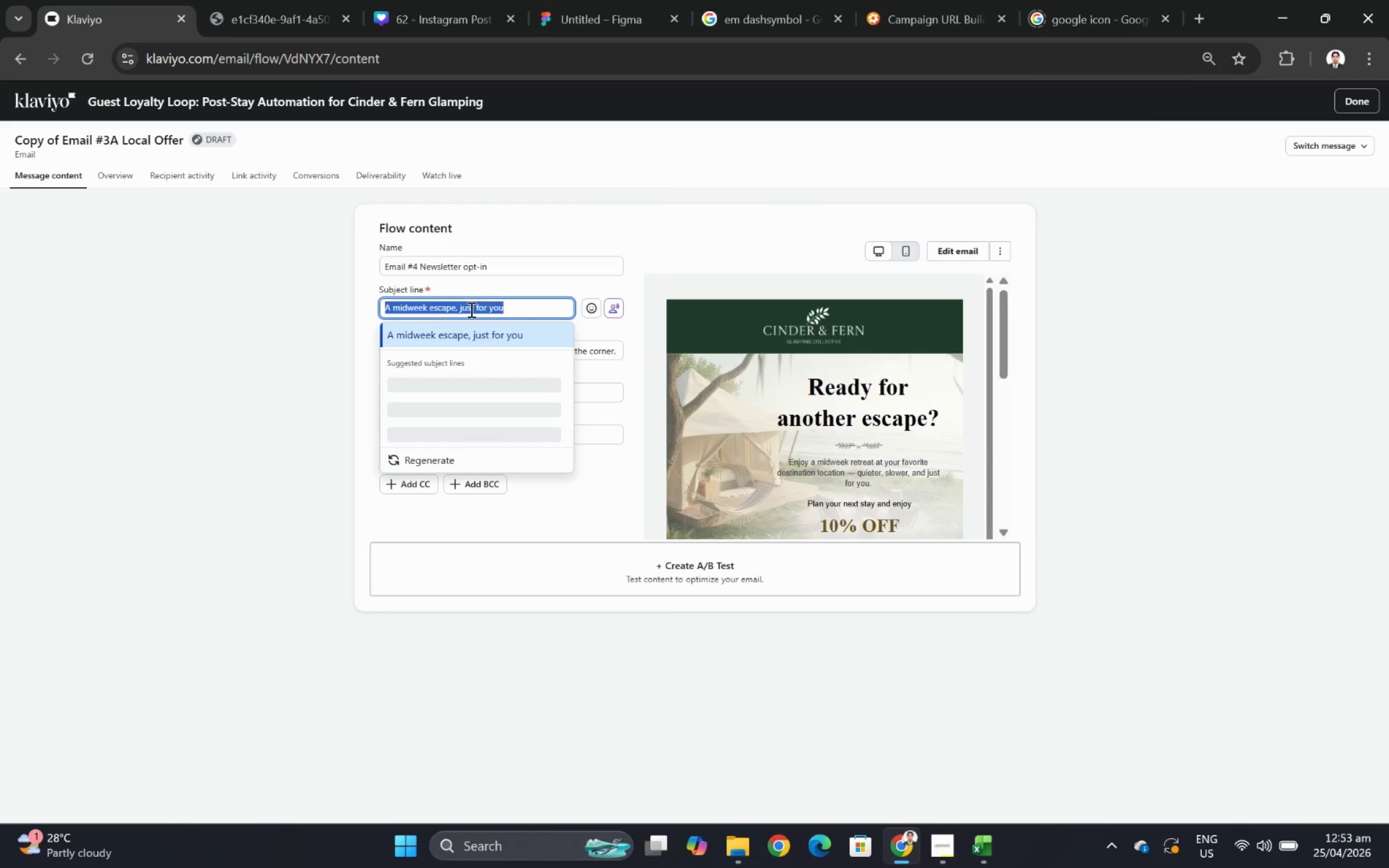 
triple_click([470, 309])
 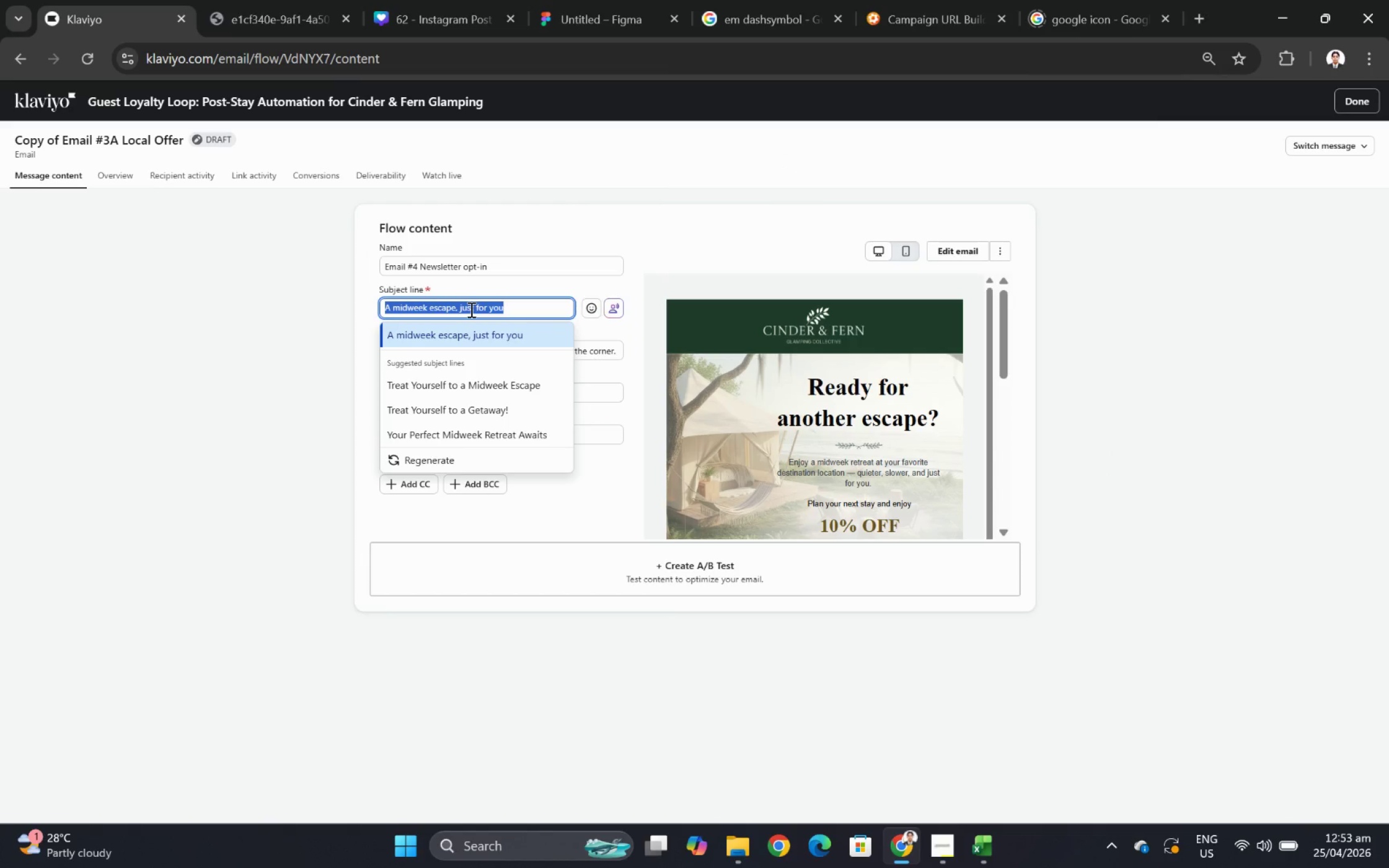 
wait(13.05)
 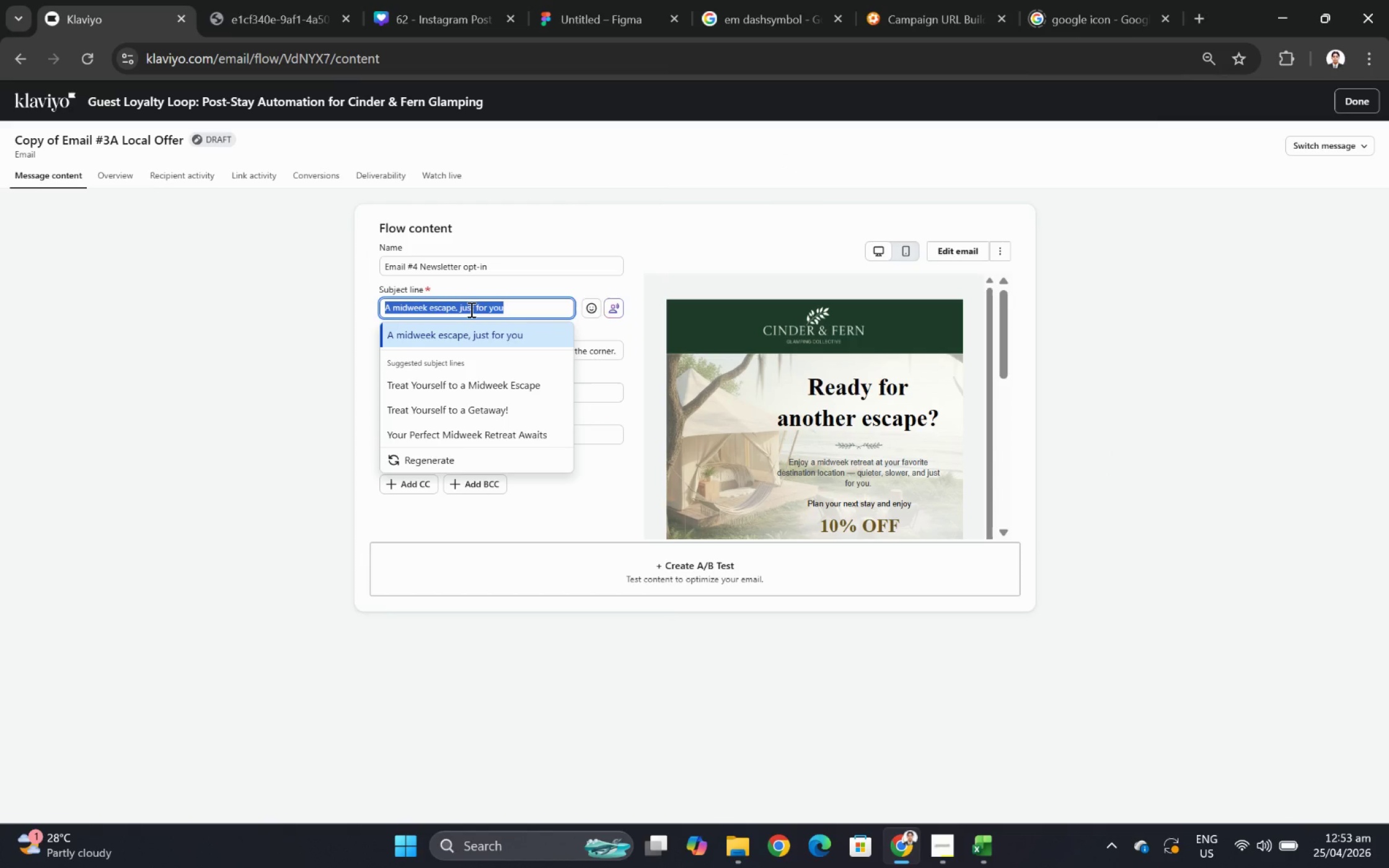 
type(Be the first to discover what's next)
 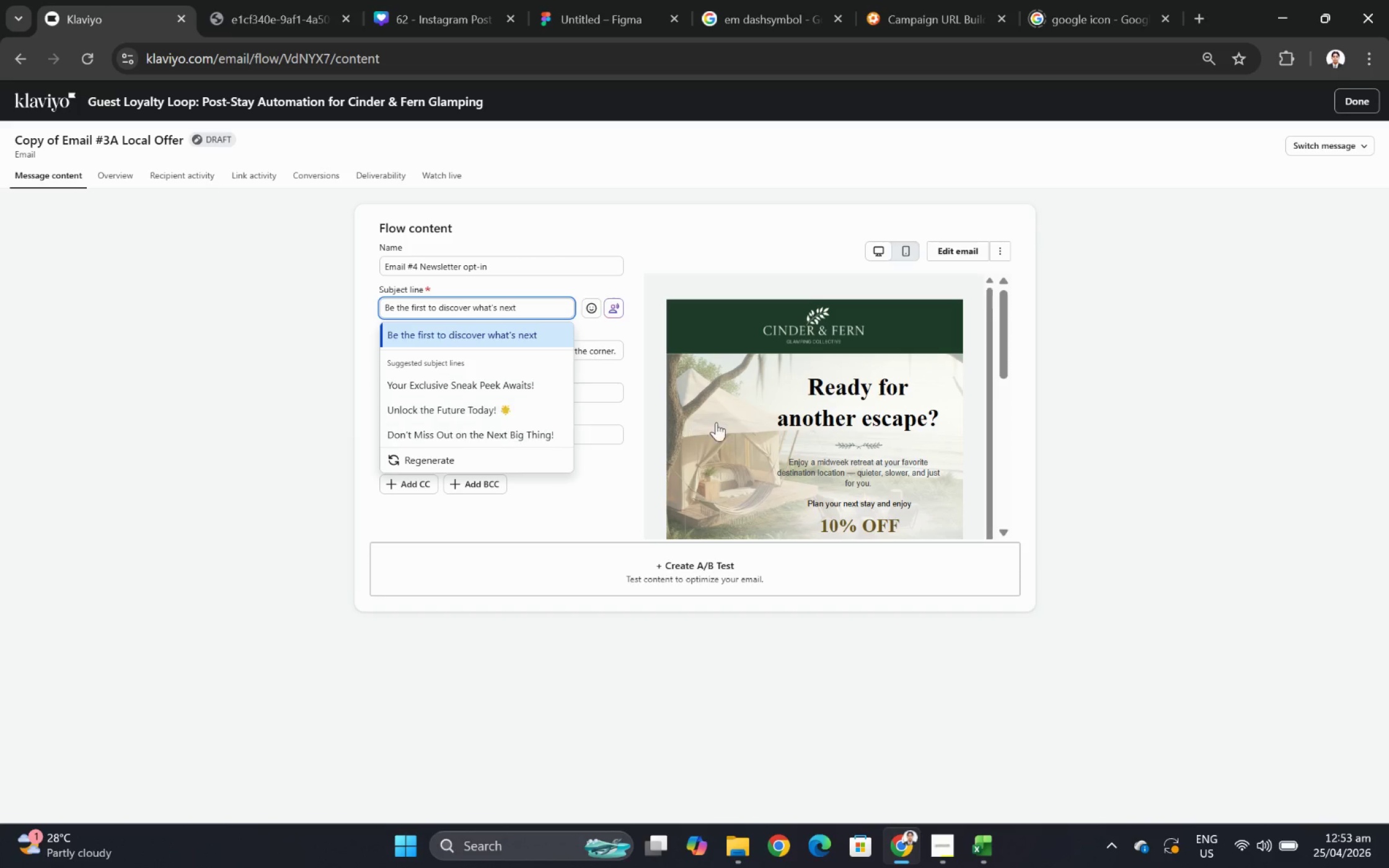 
left_click([627, 353])
 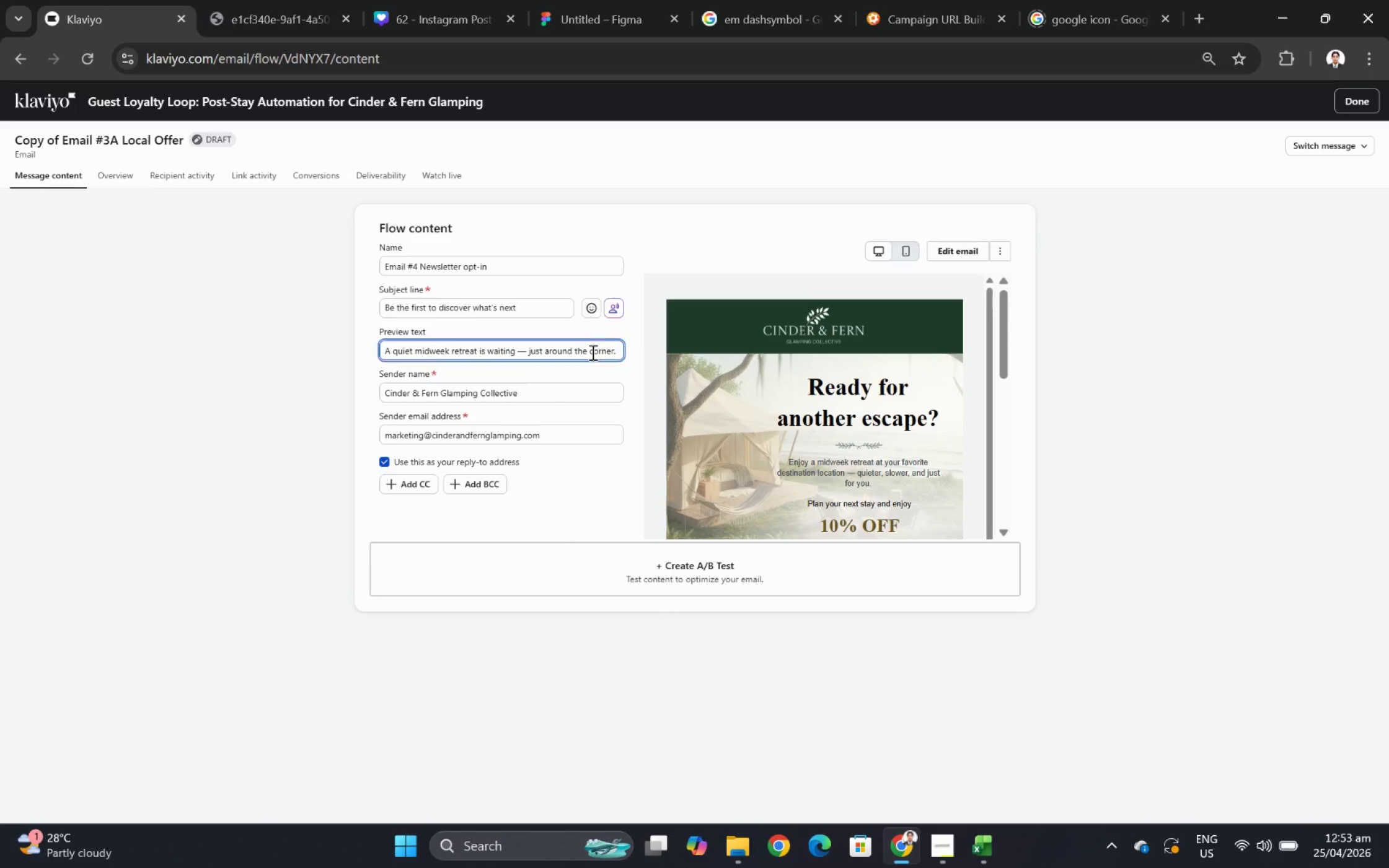 
double_click([591, 352])
 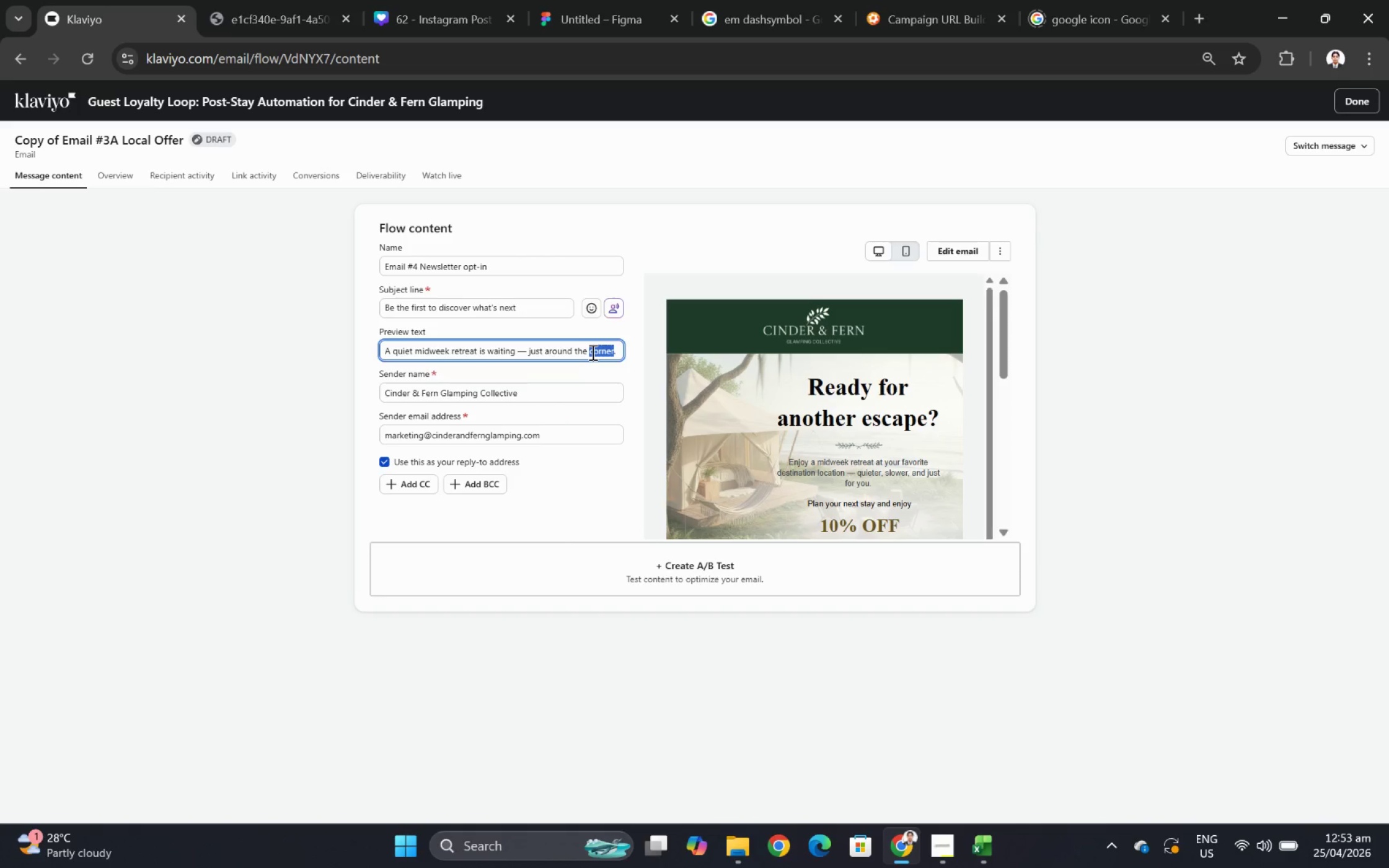 
triple_click([591, 352])
 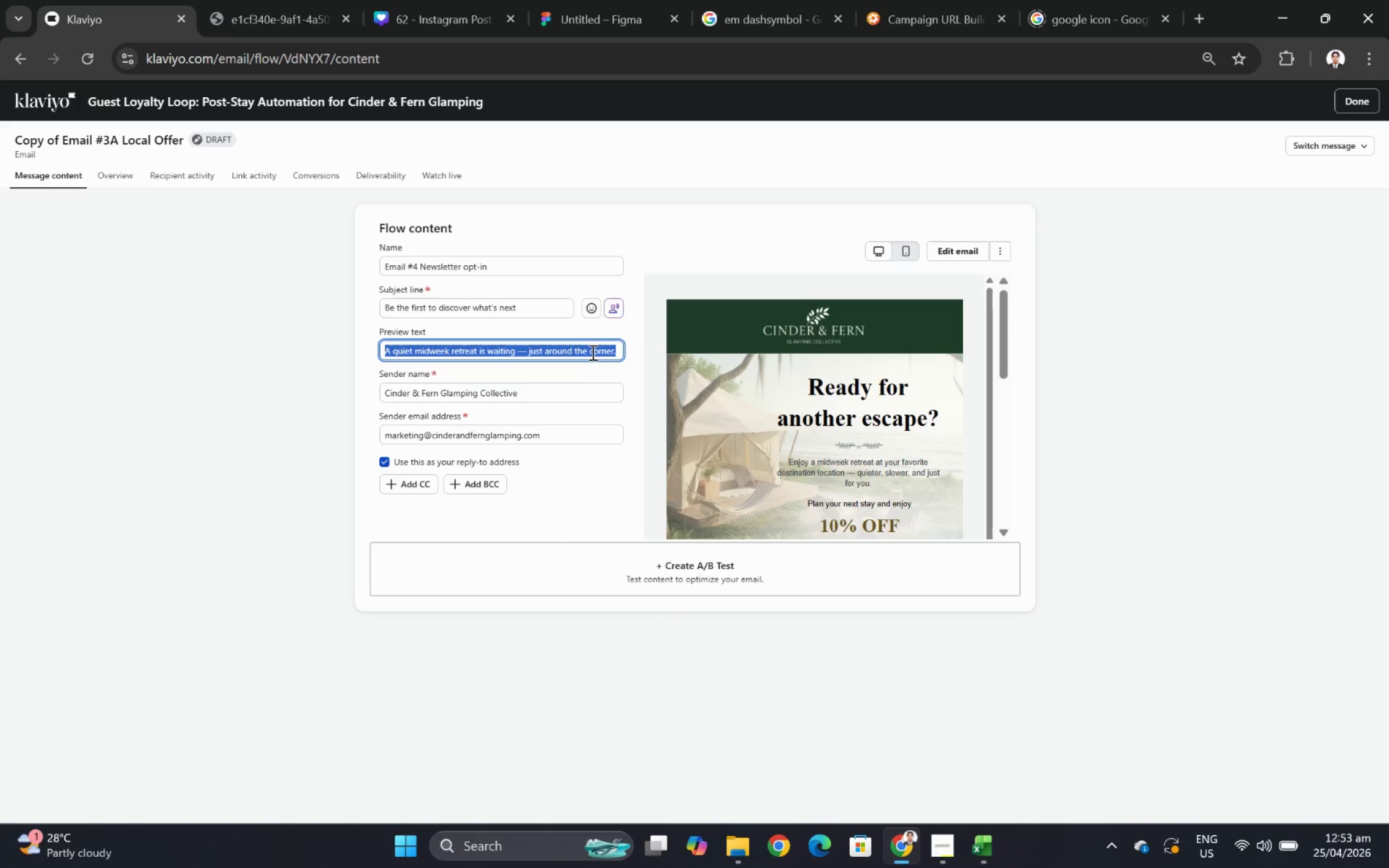 
key(Backspace)
 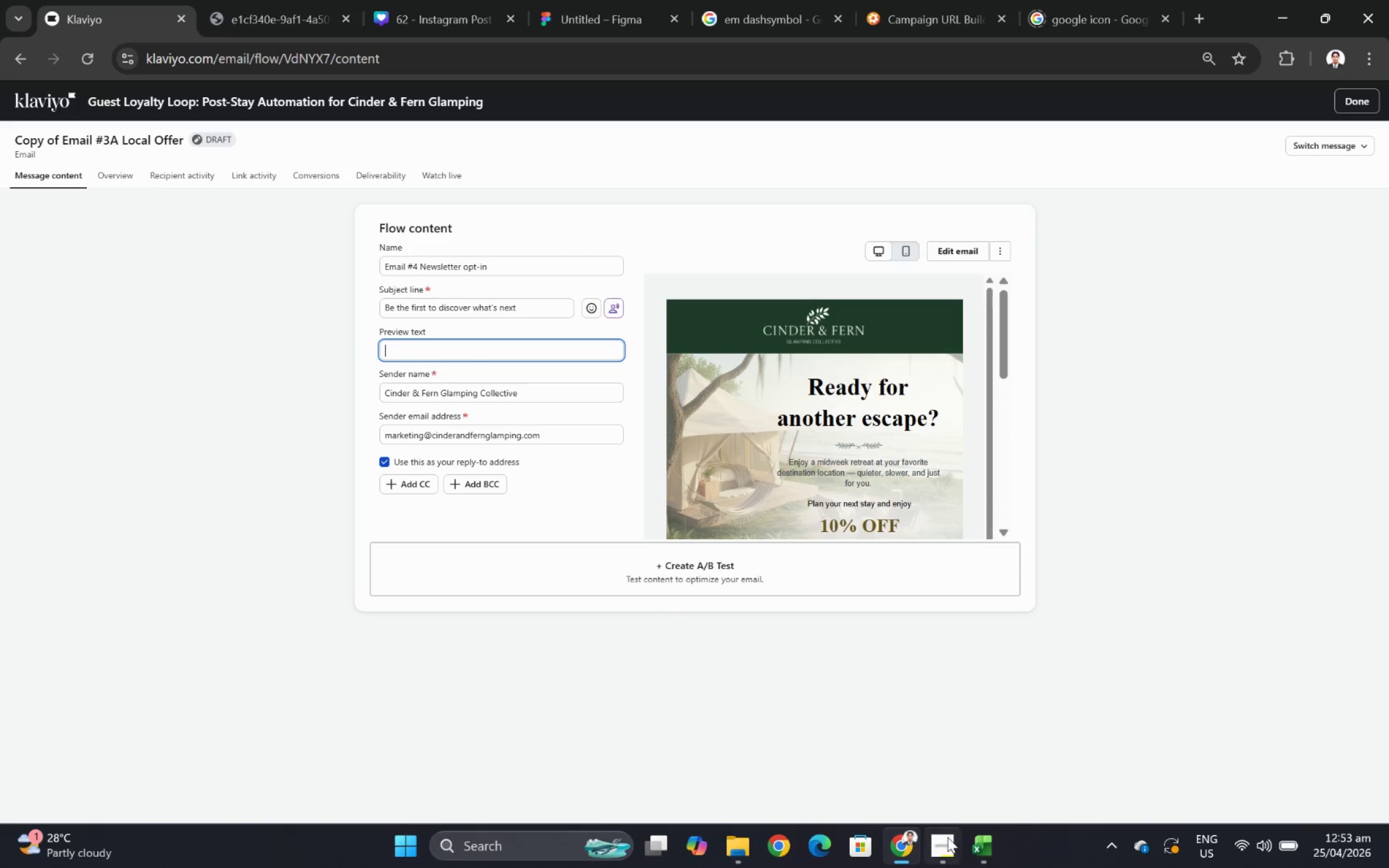 
left_click([948, 835])